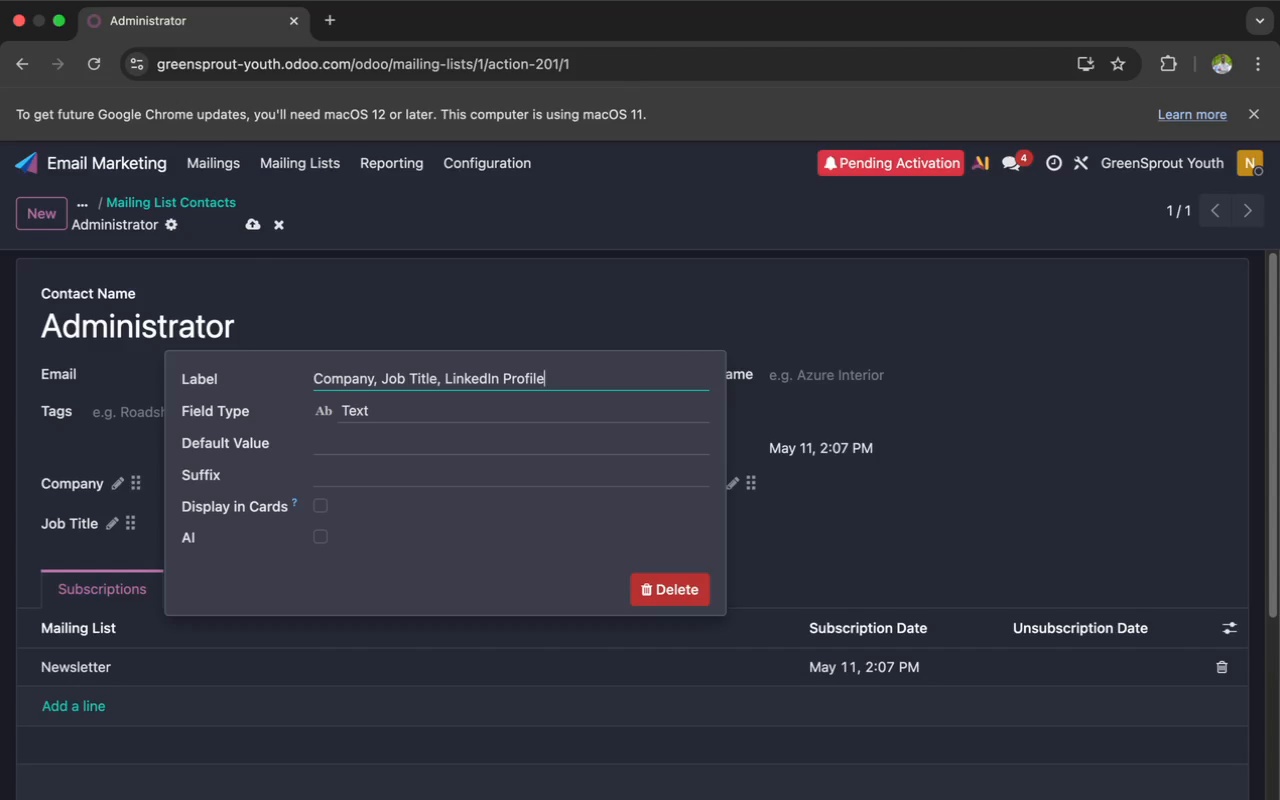 
hold_key(key=ArrowLeft, duration=1.51)
 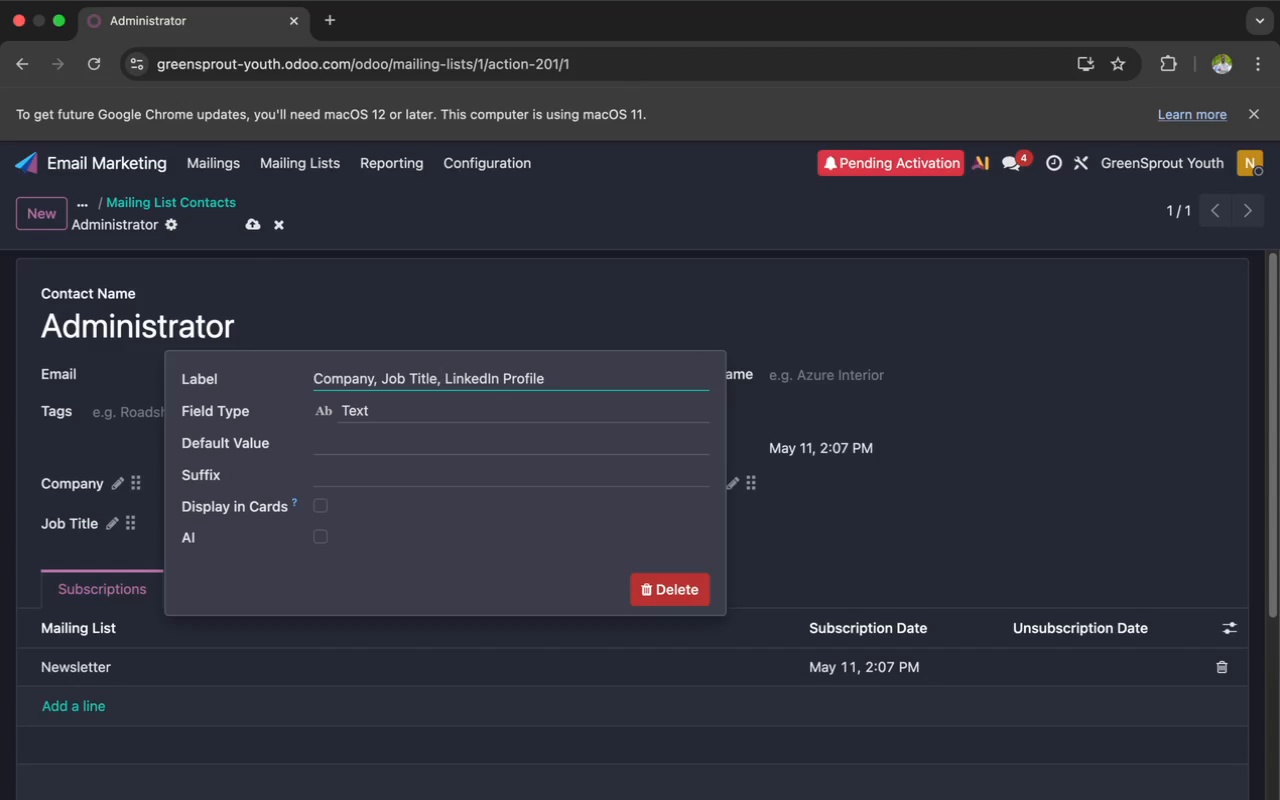 
hold_key(key=ArrowLeft, duration=0.33)
 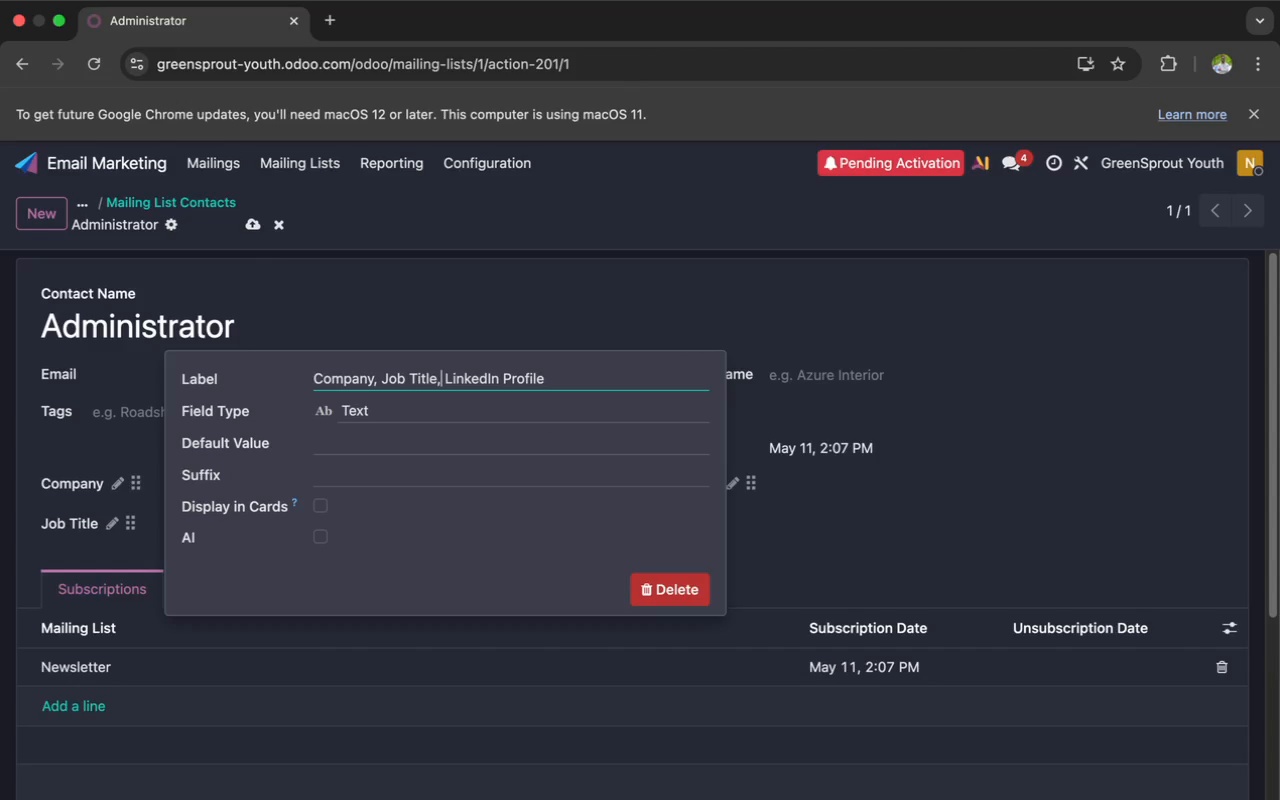 
key(ArrowRight)
 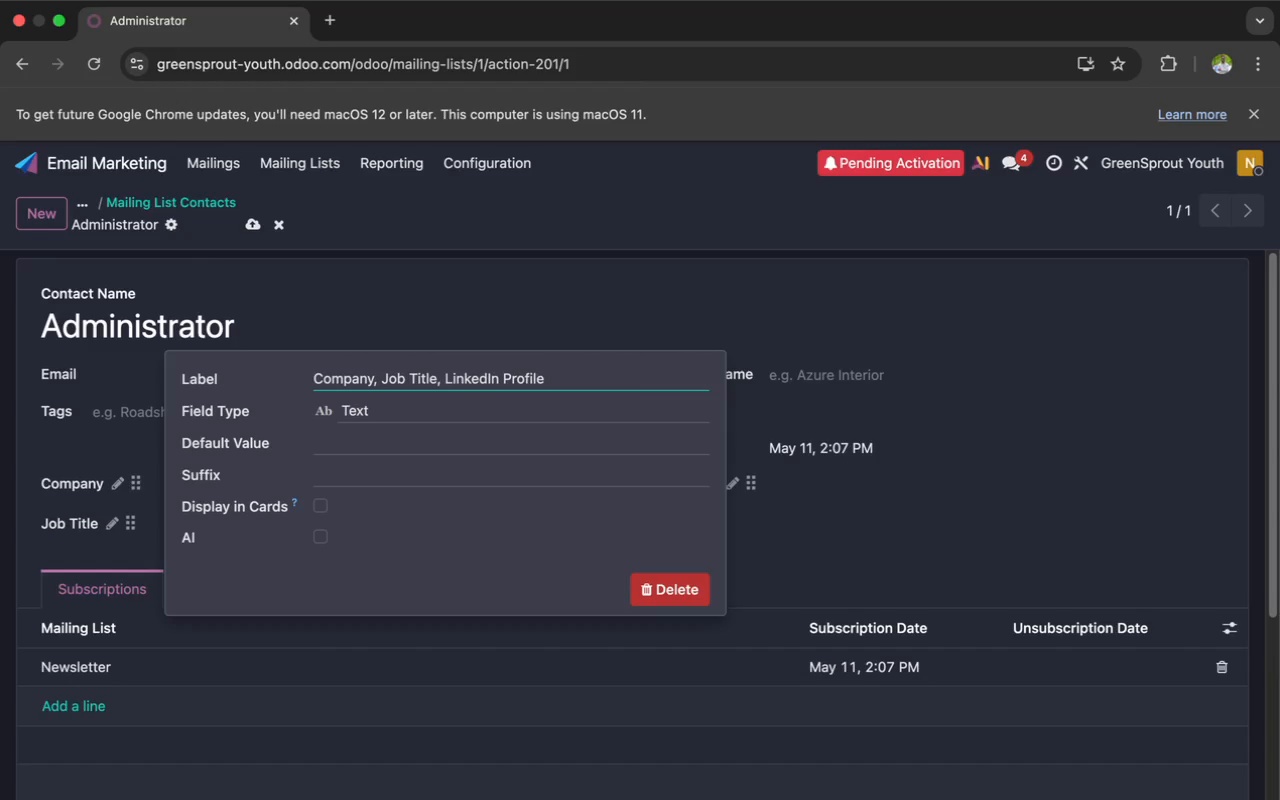 
key(Backspace)
 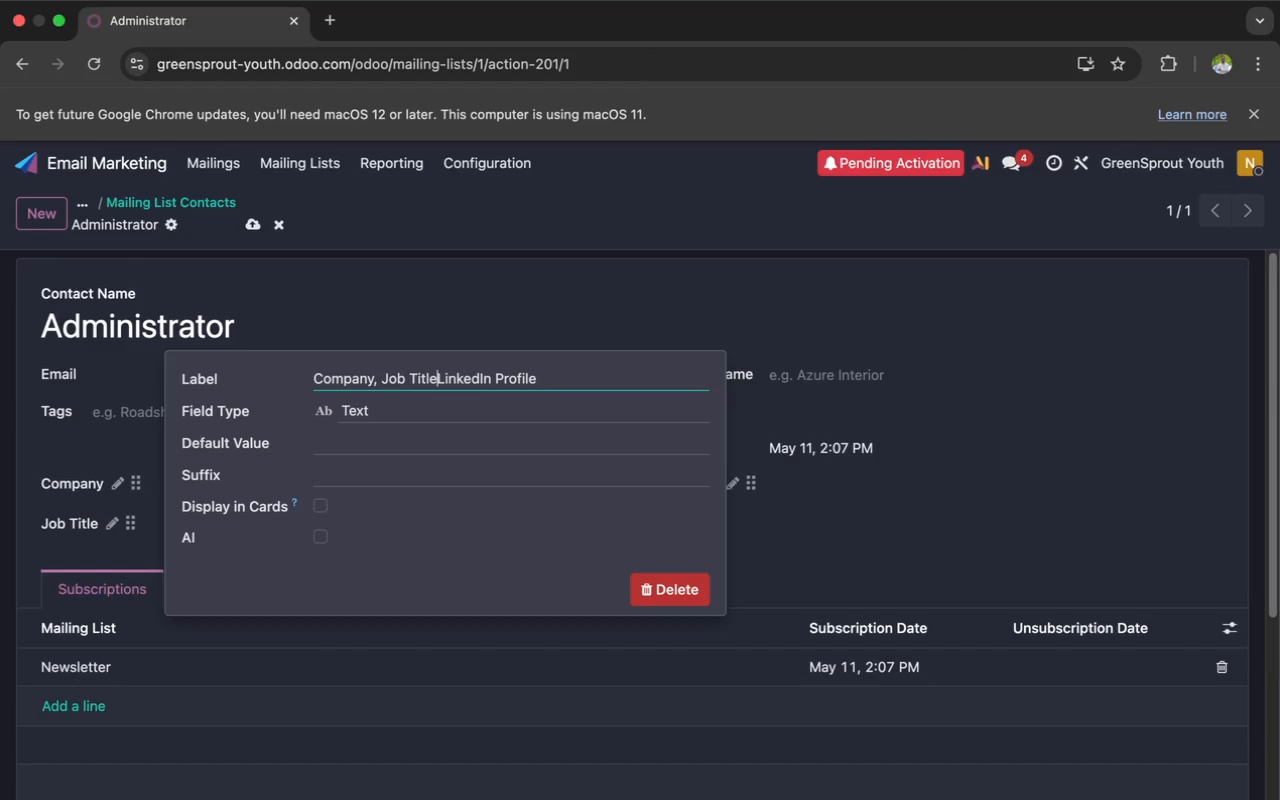 
hold_key(key=Backspace, duration=1.51)
 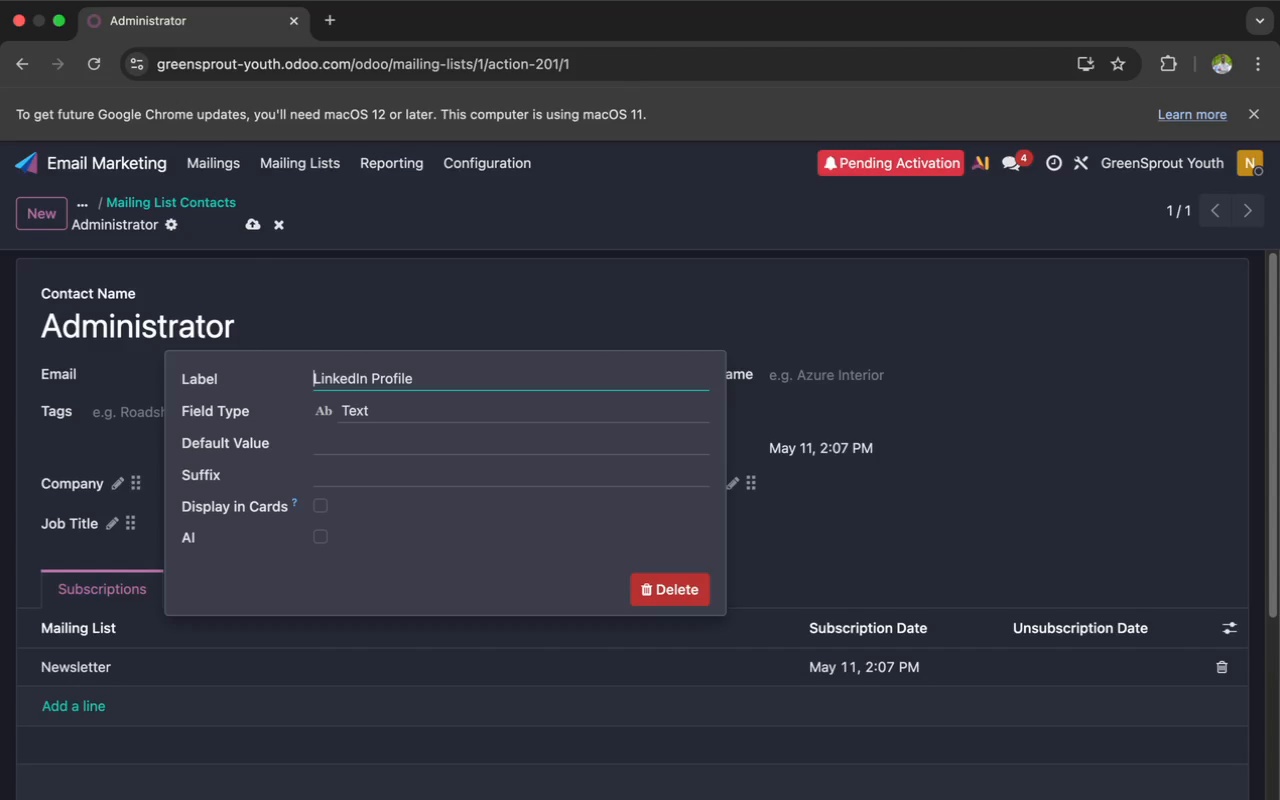 
hold_key(key=Backspace, duration=0.64)
 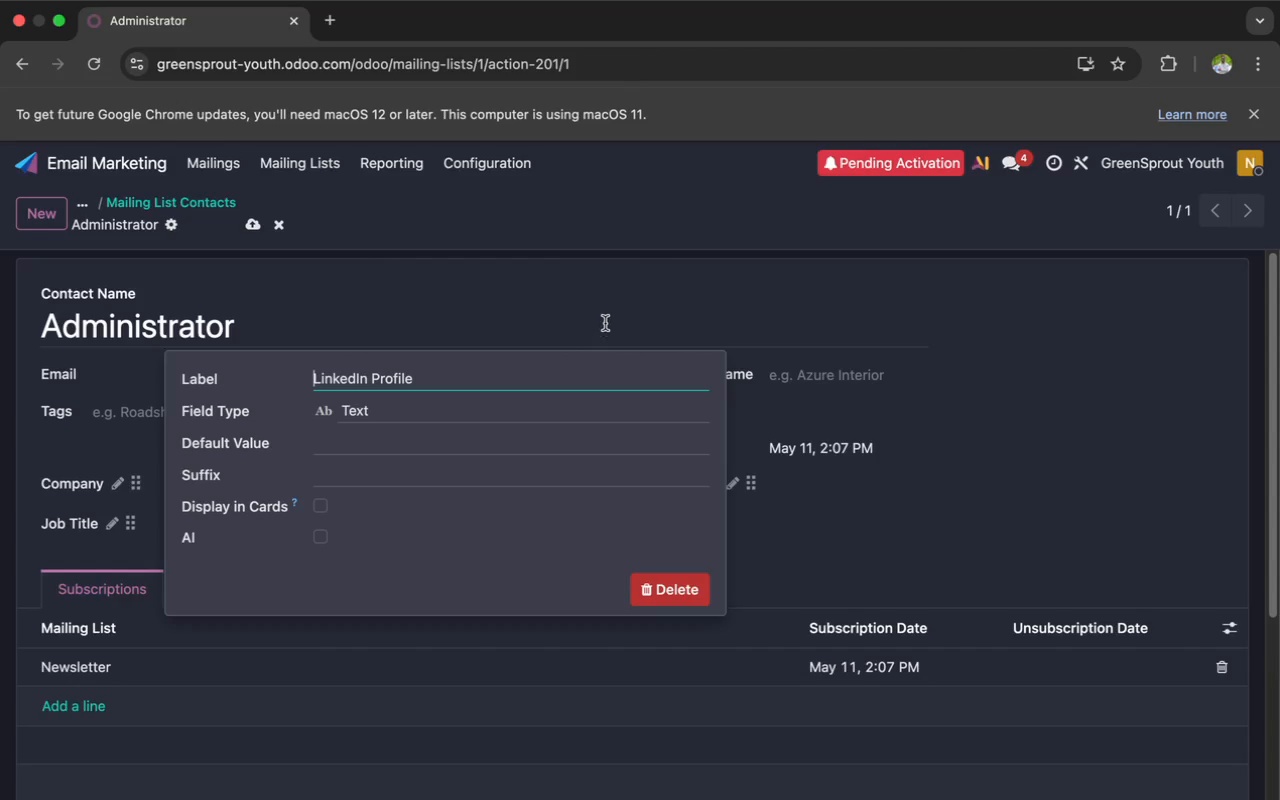 
left_click([607, 324])
 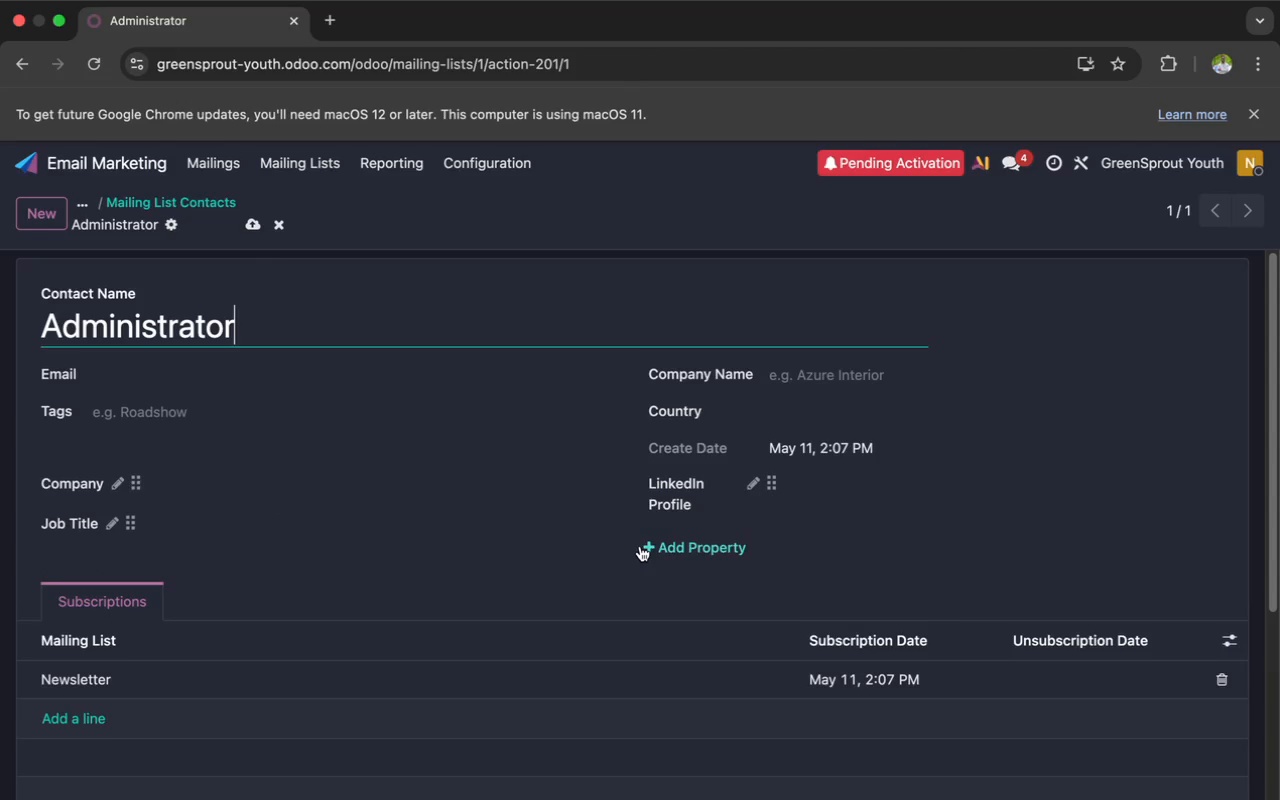 
left_click([649, 547])
 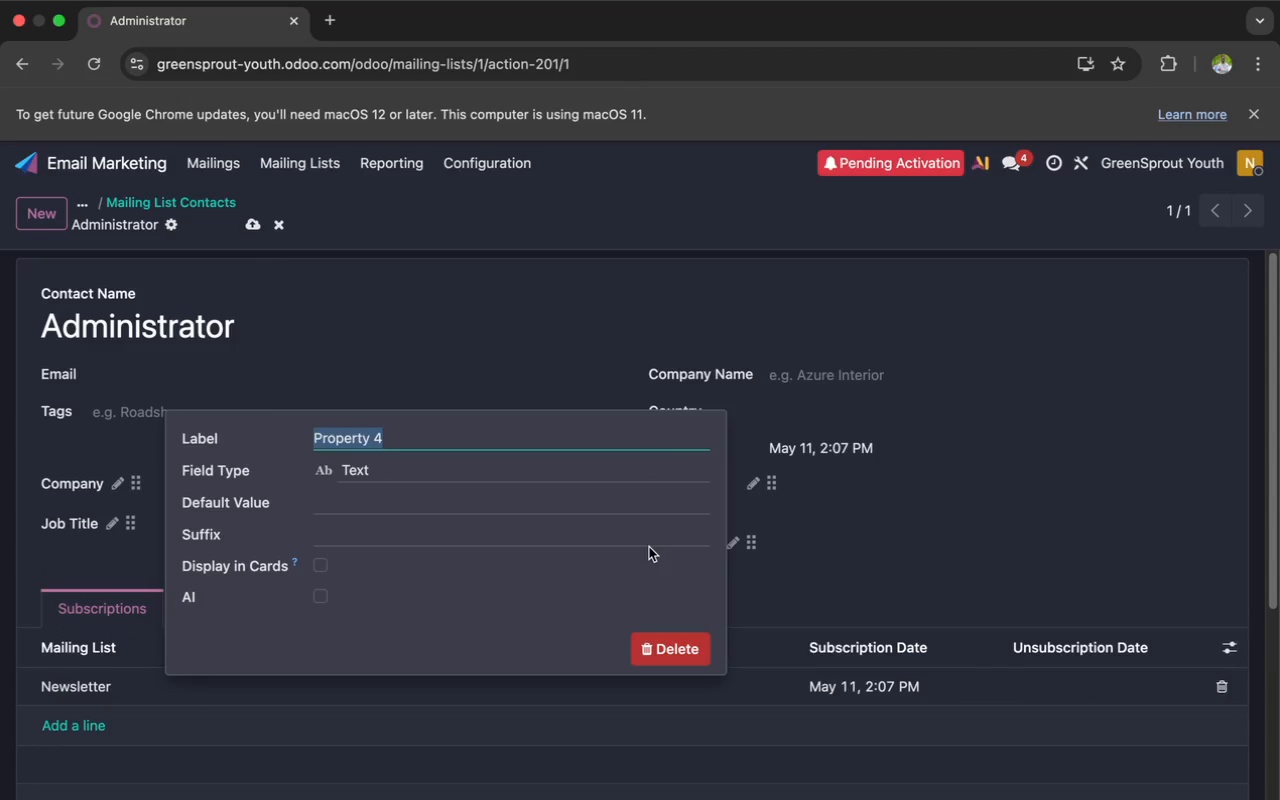 
key(Meta+V)
 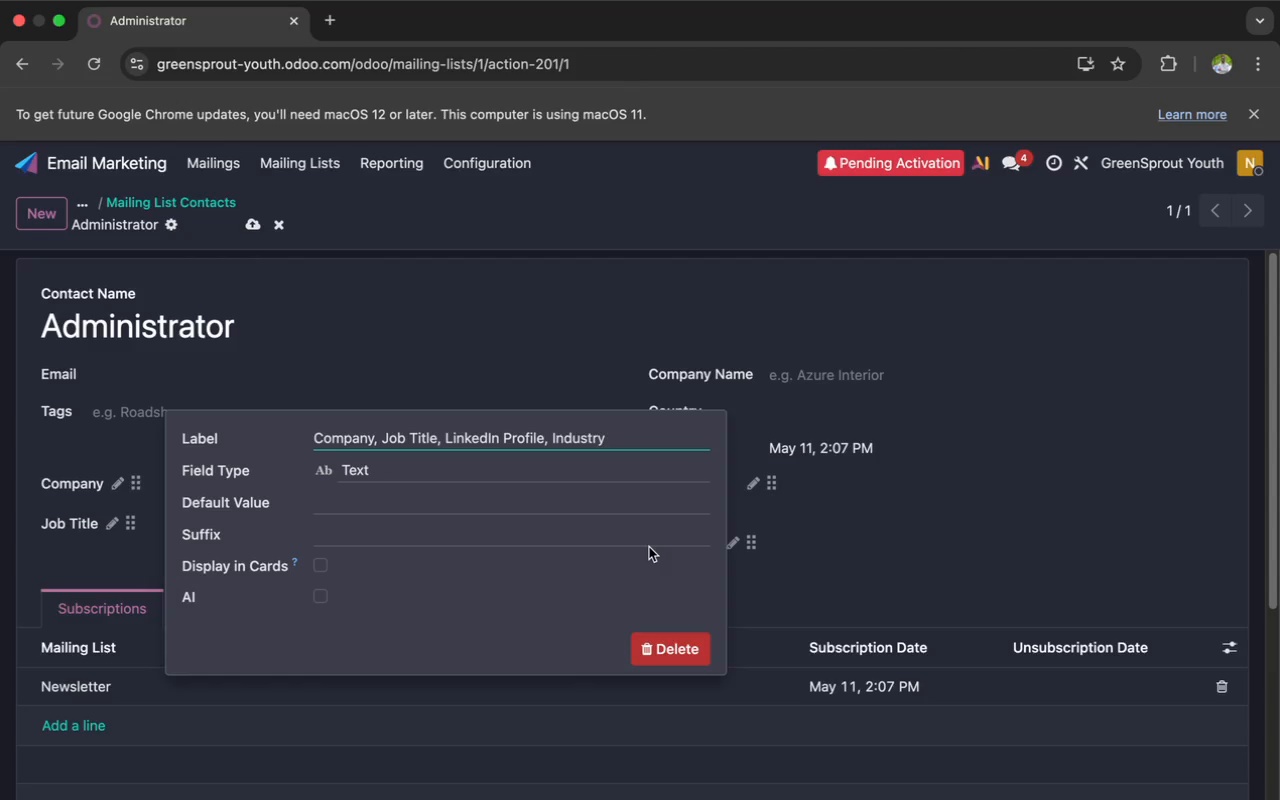 
key(ArrowLeft)
 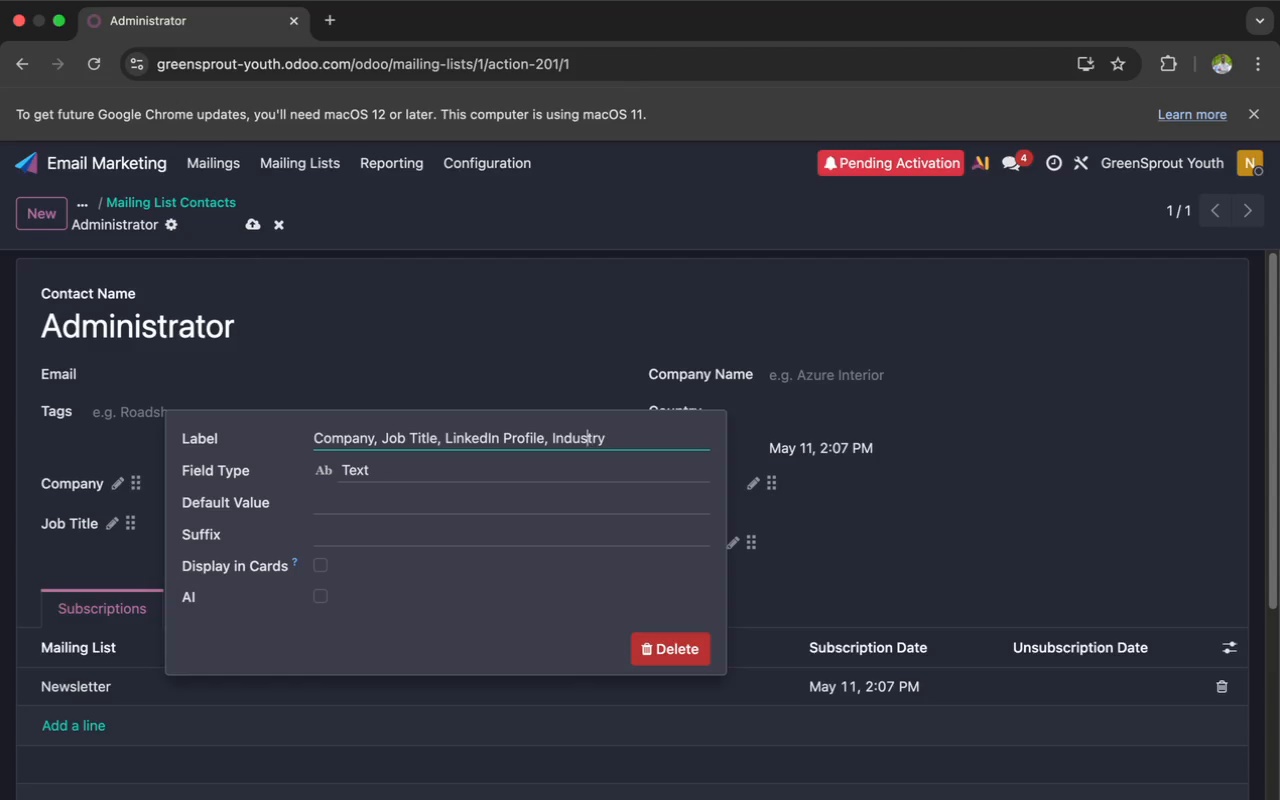 
key(ArrowLeft)
 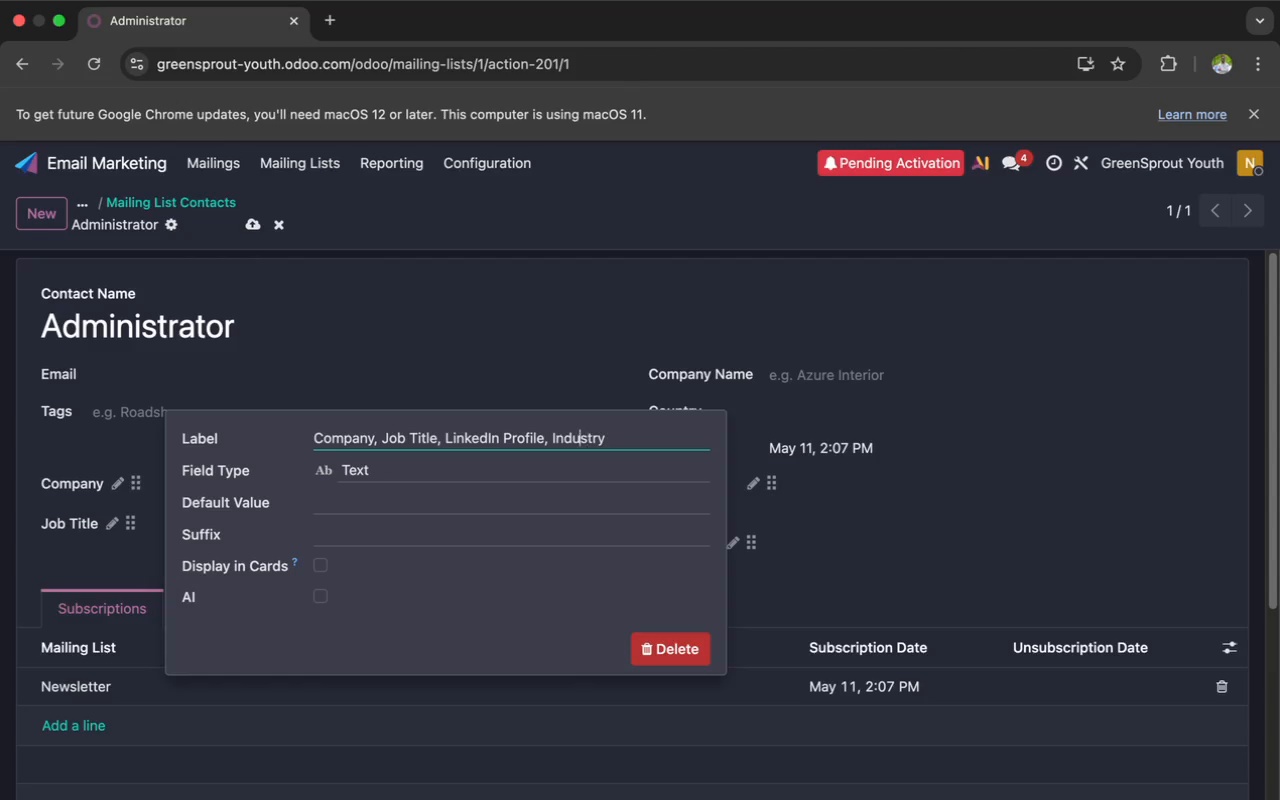 
key(ArrowLeft)
 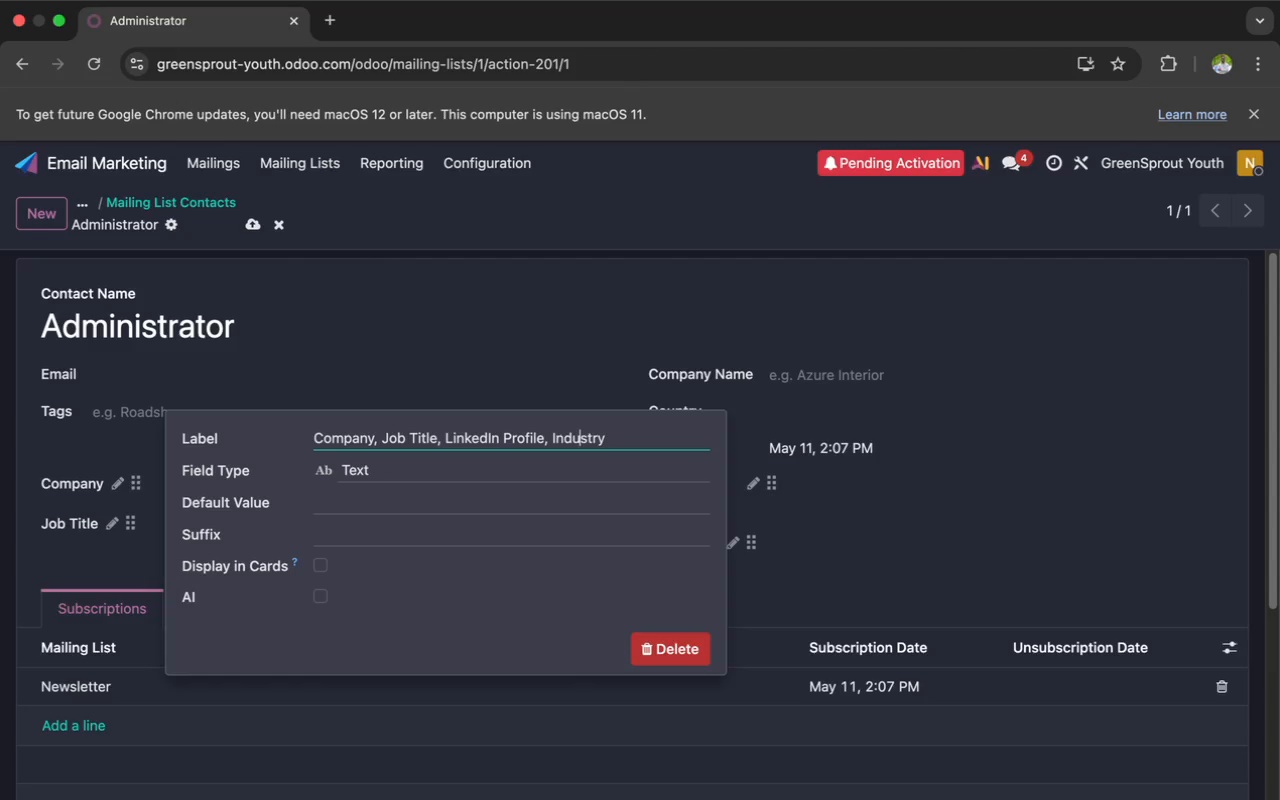 
key(ArrowLeft)
 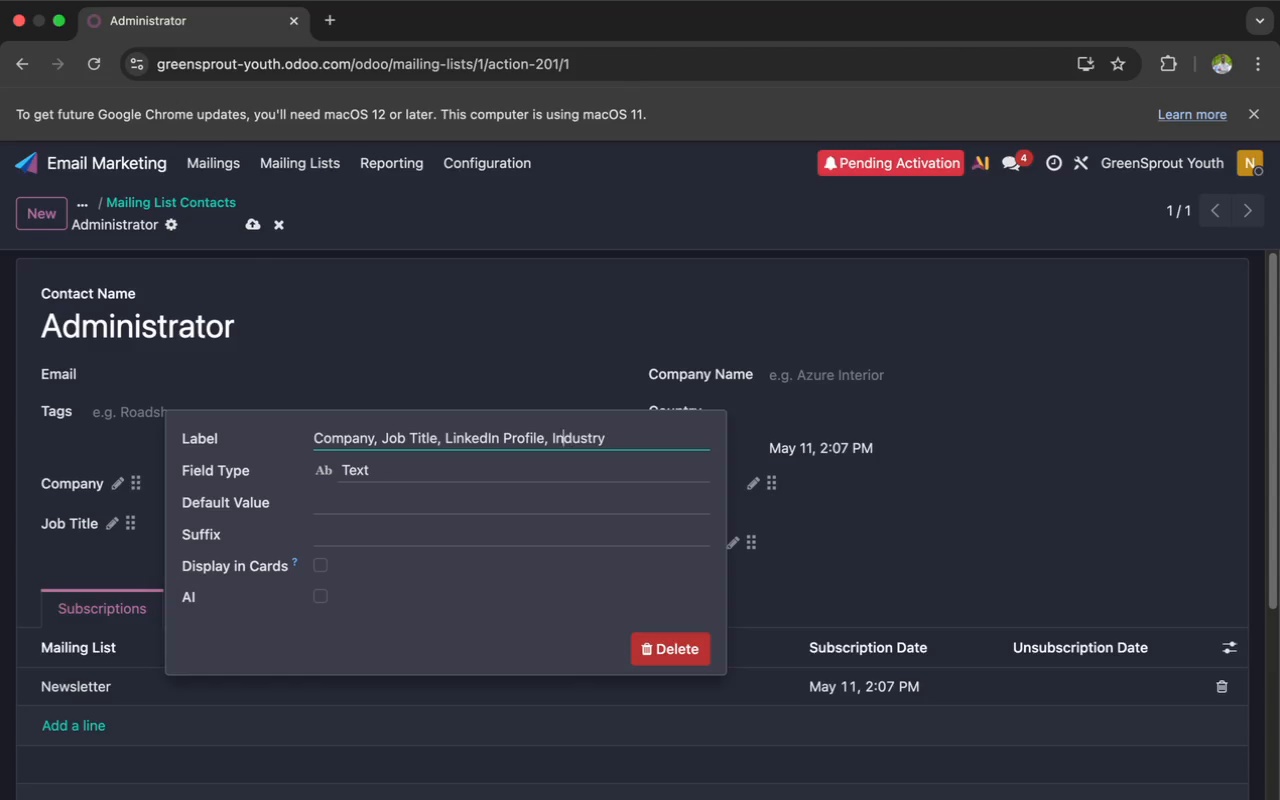 
key(ArrowLeft)
 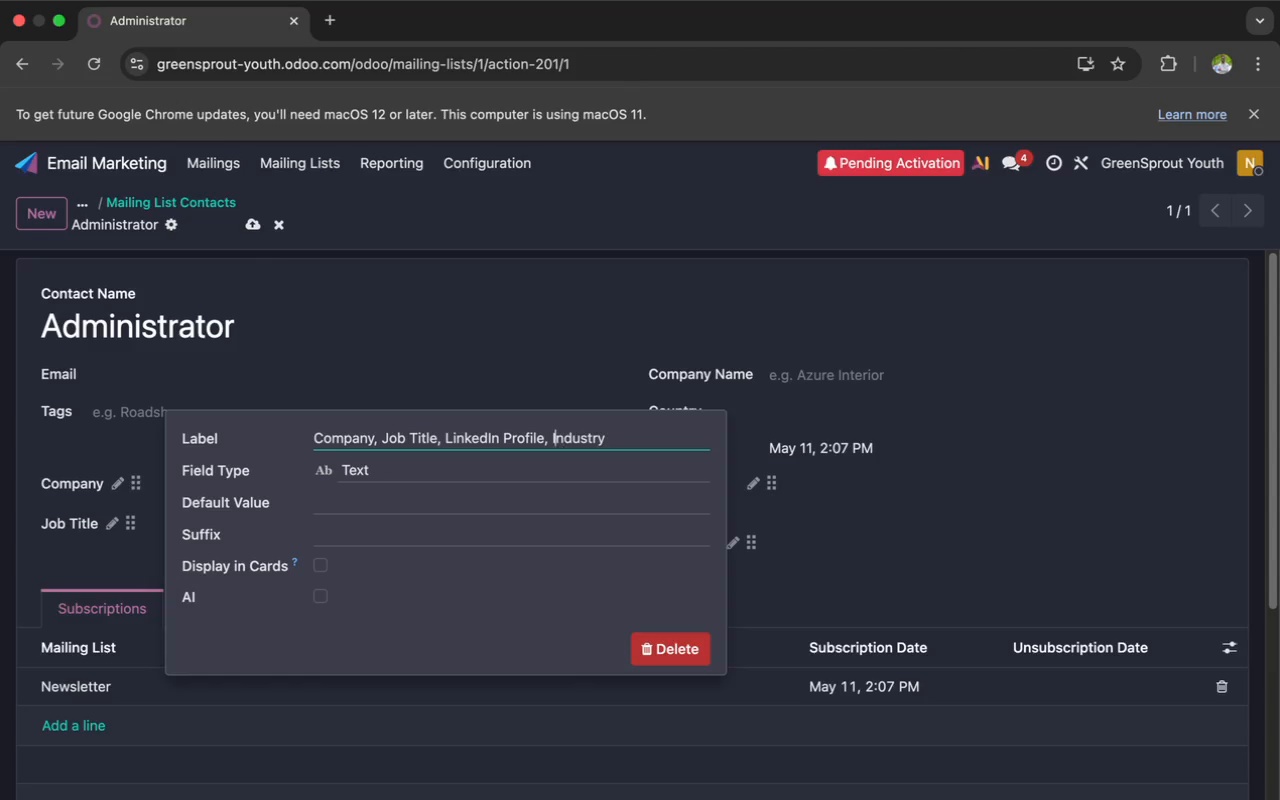 
key(ArrowLeft)
 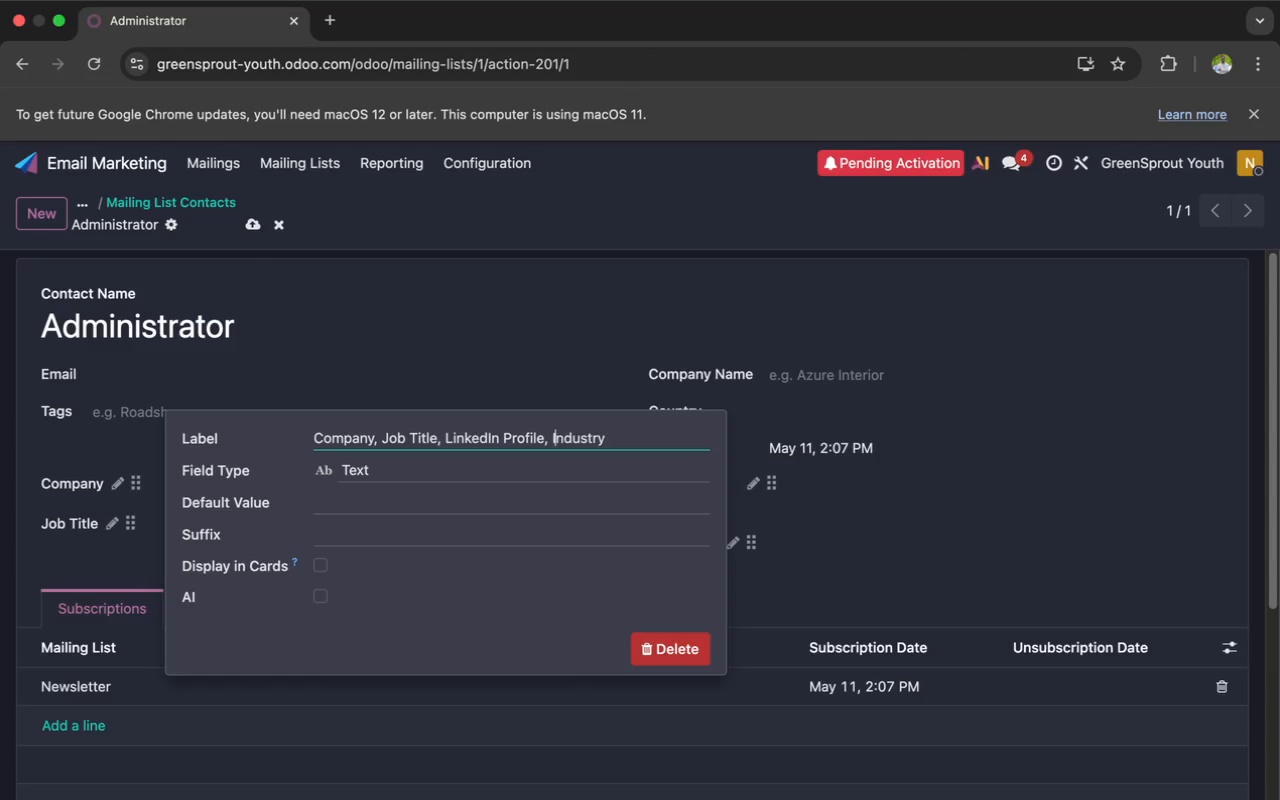 
key(ArrowLeft)
 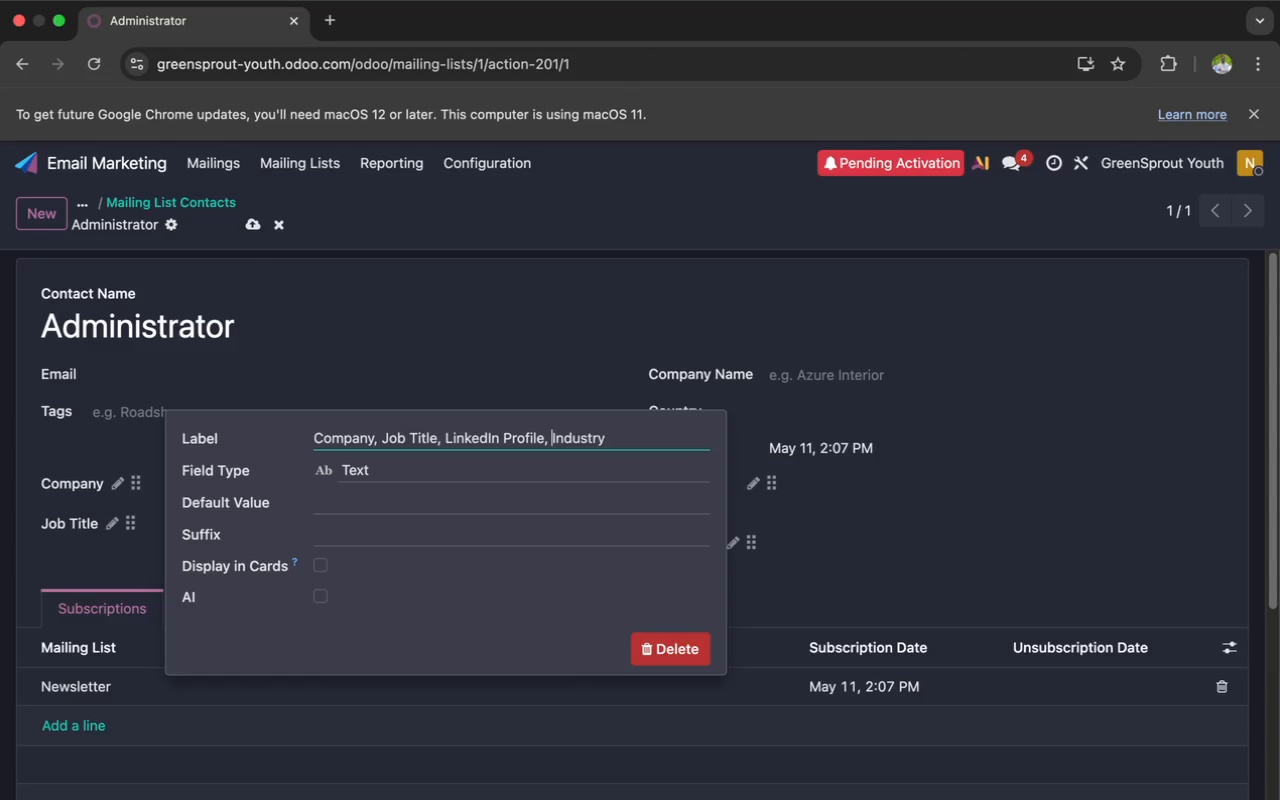 
key(ArrowLeft)
 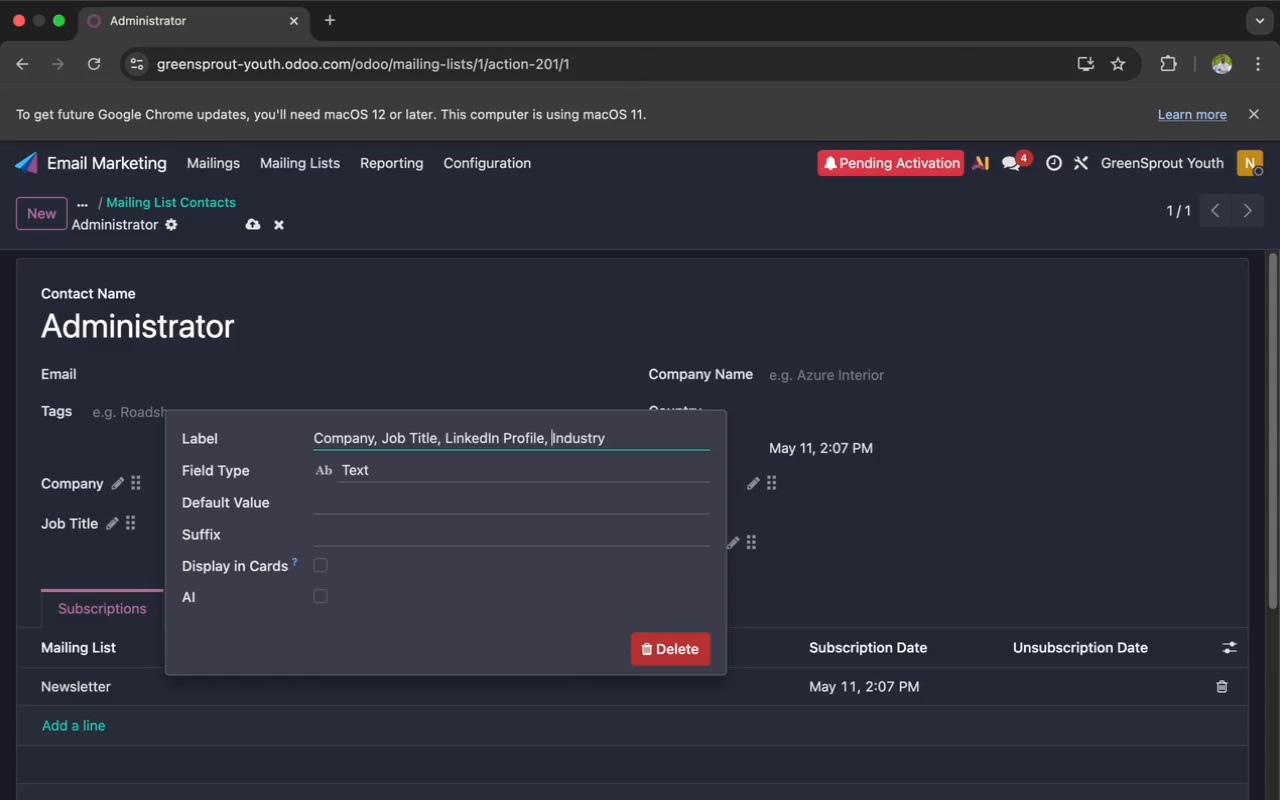 
hold_key(key=Backspace, duration=1.5)
 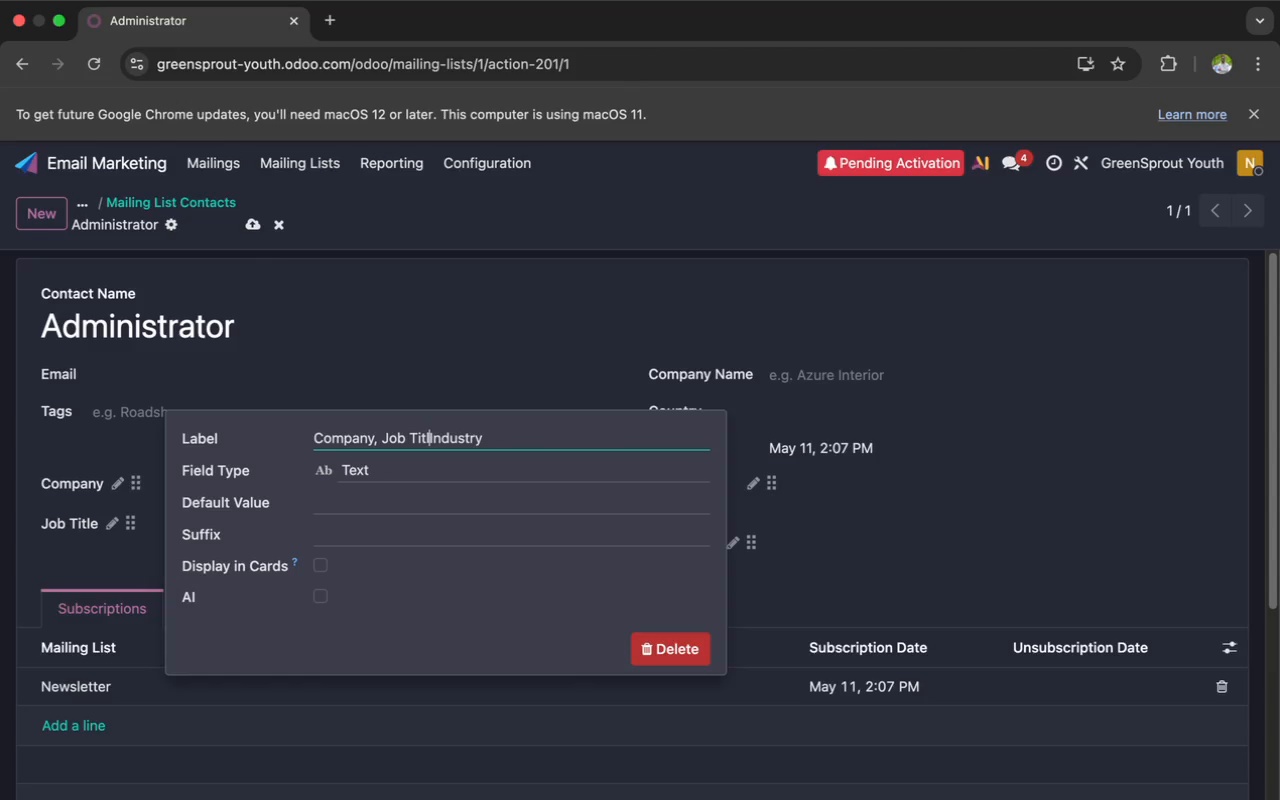 
hold_key(key=Backspace, duration=1.5)
 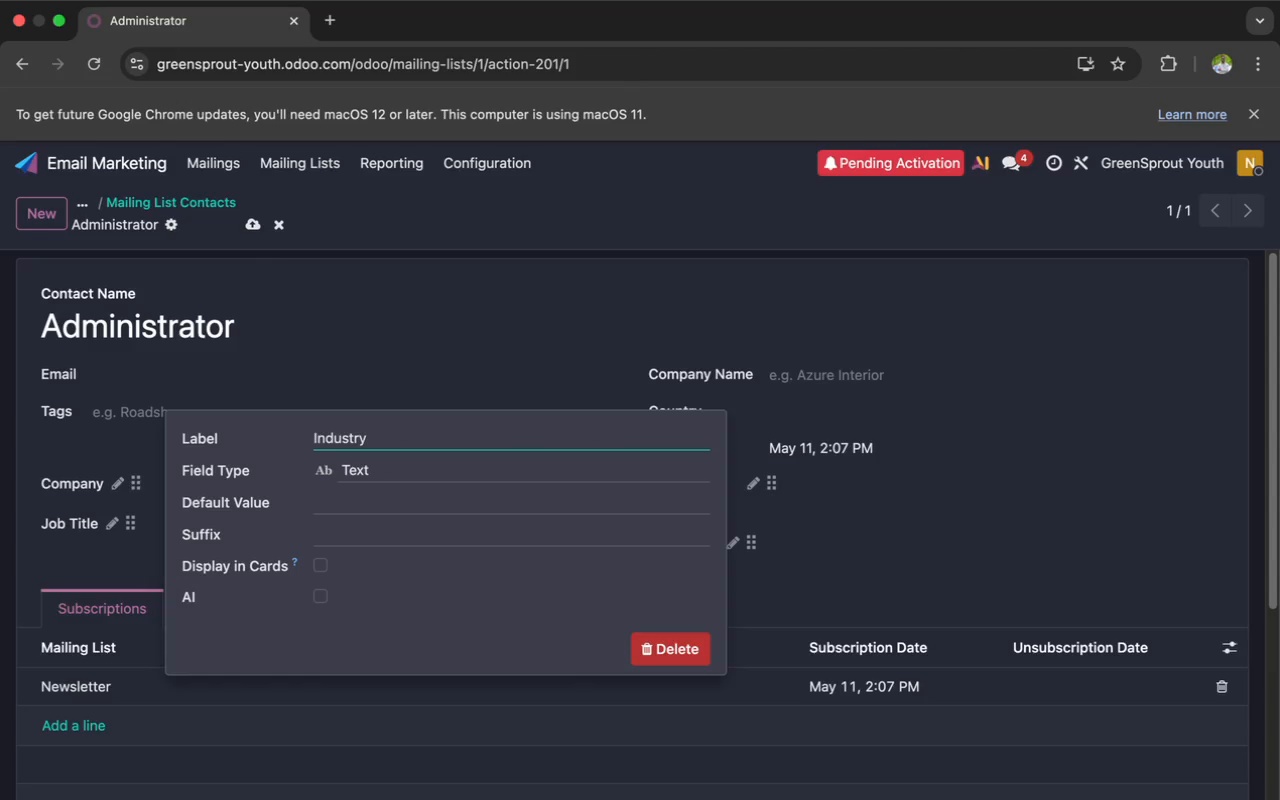 
hold_key(key=Backspace, duration=0.78)
 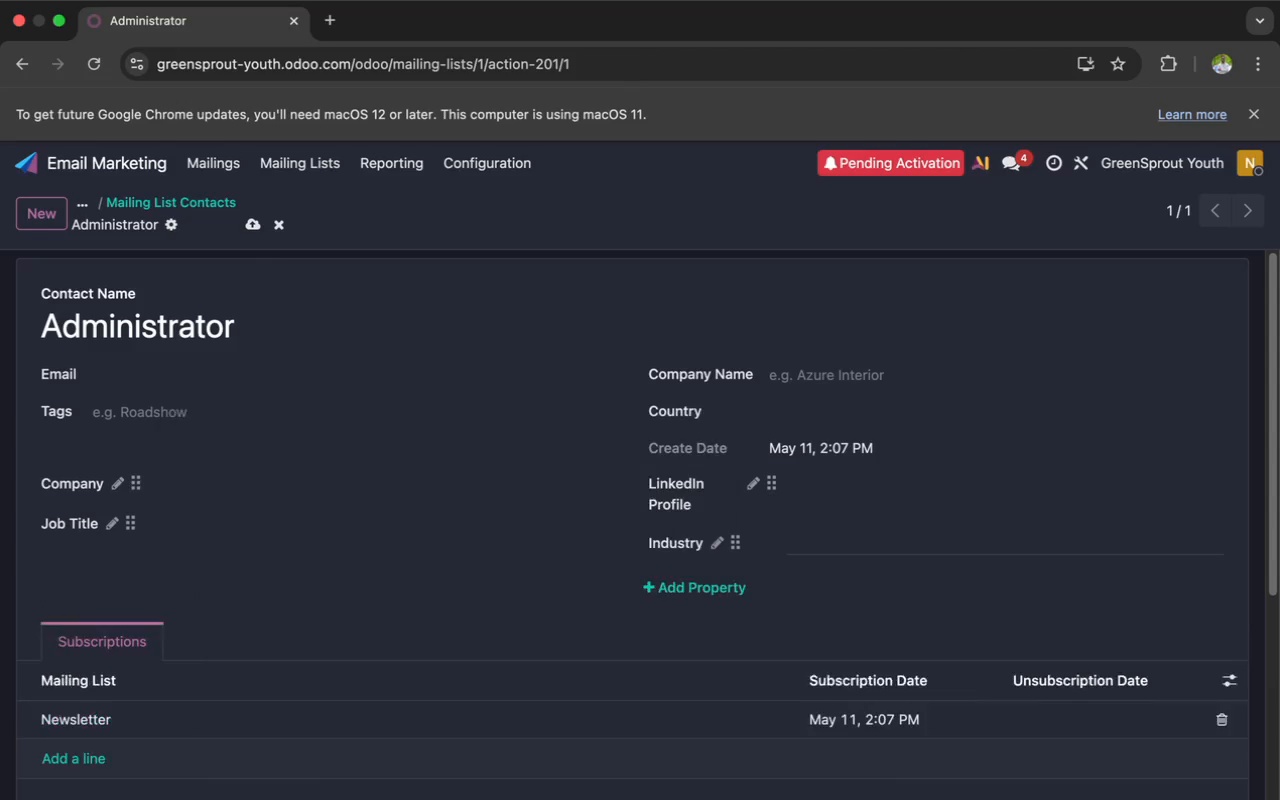 
key(Enter)
 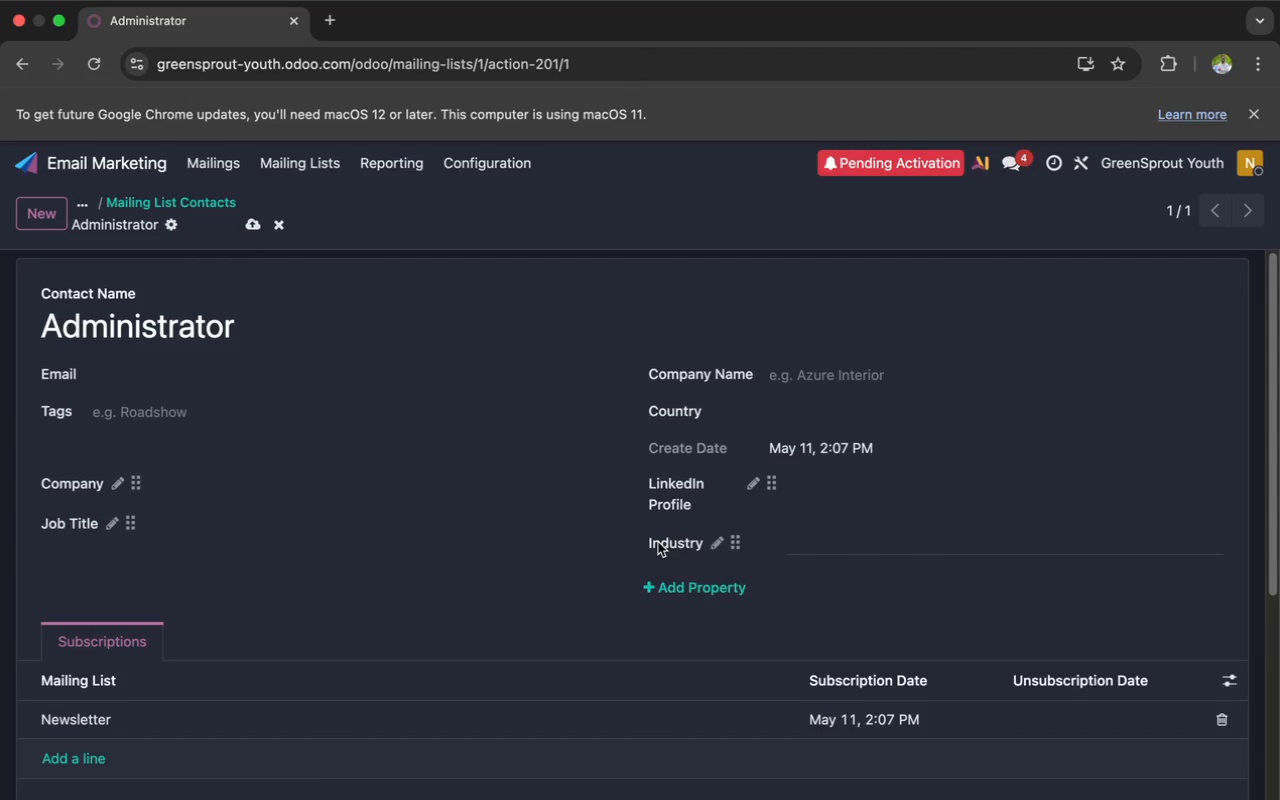 
wait(10.42)
 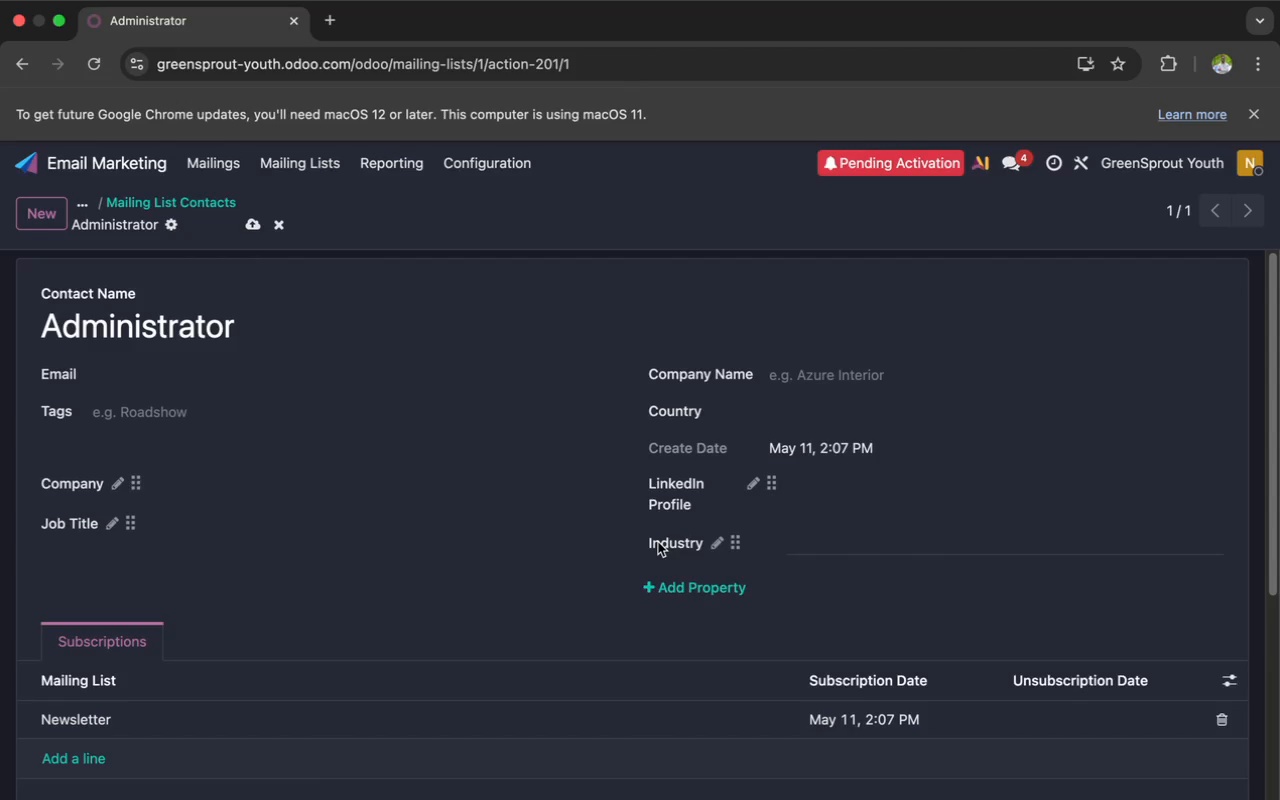 
scroll: coordinate [571, 604], scroll_direction: up, amount: 11.0
 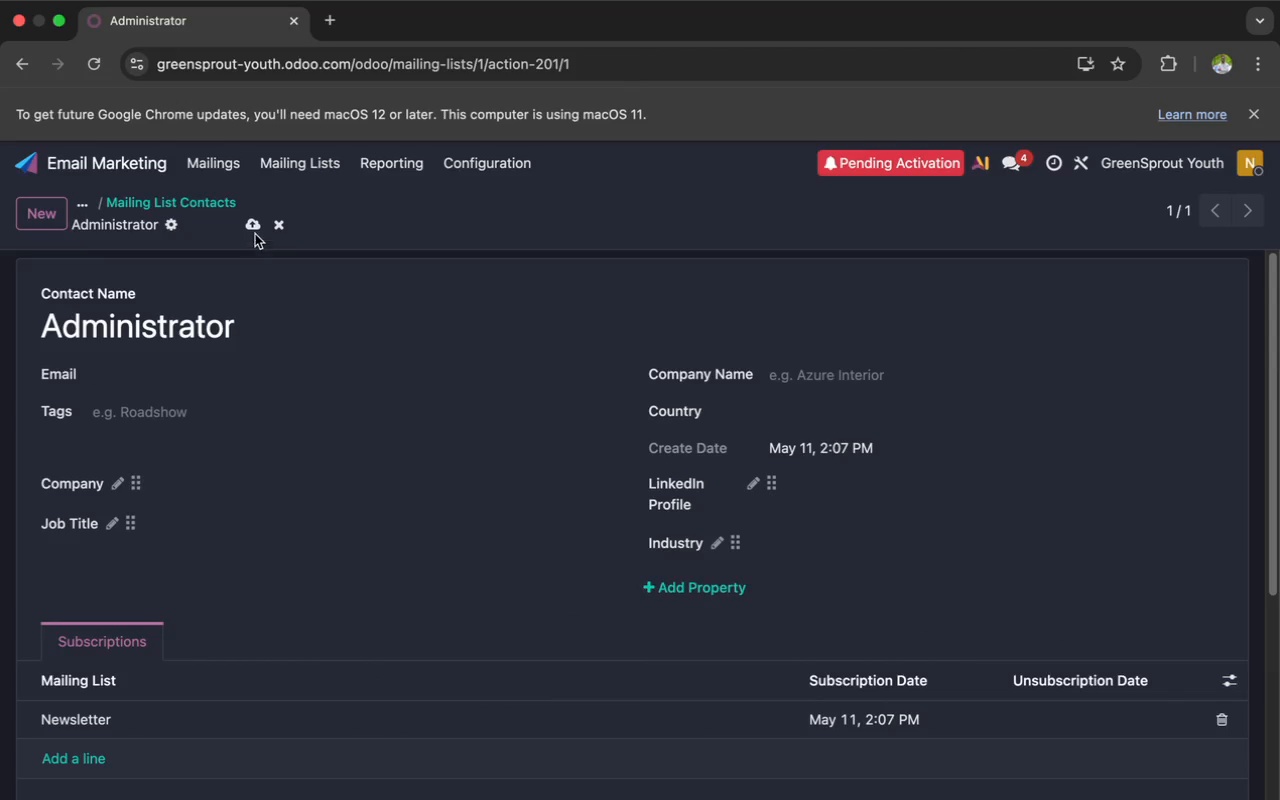 
left_click([253, 227])
 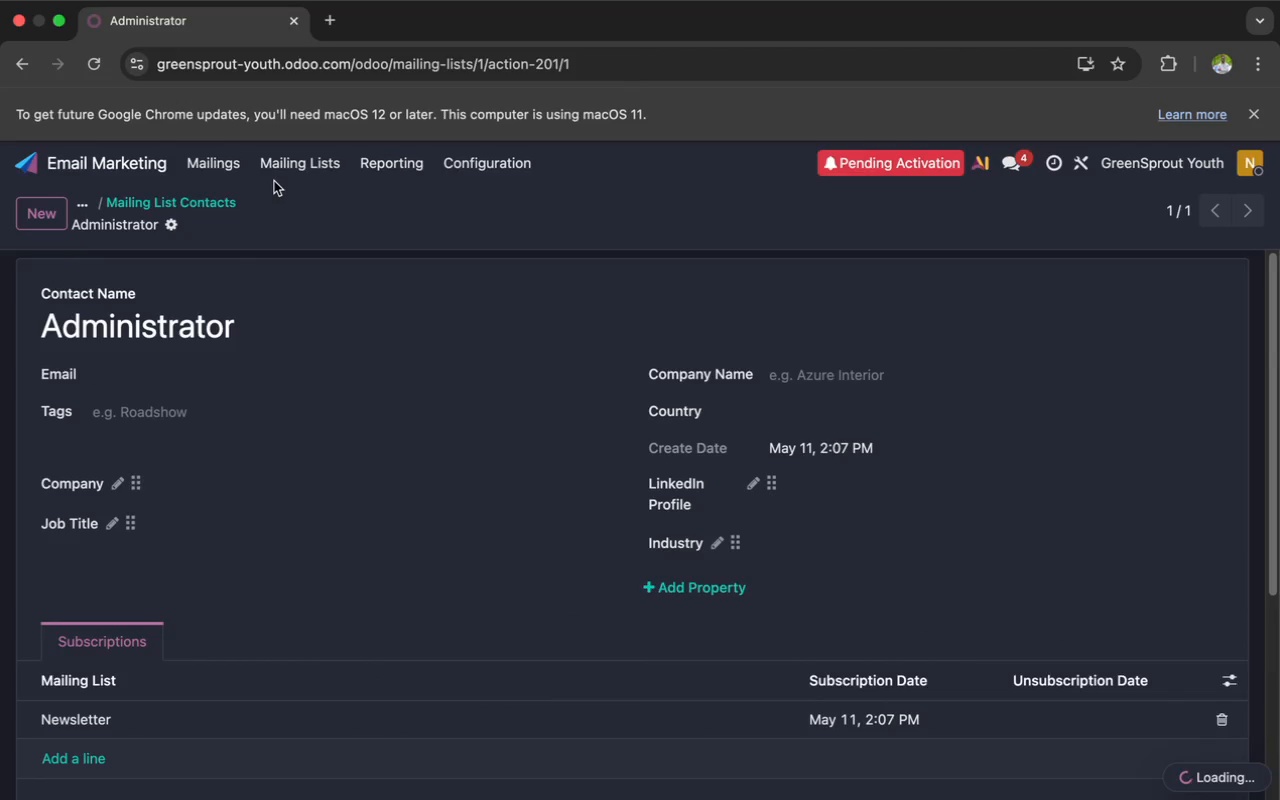 
left_click([283, 170])
 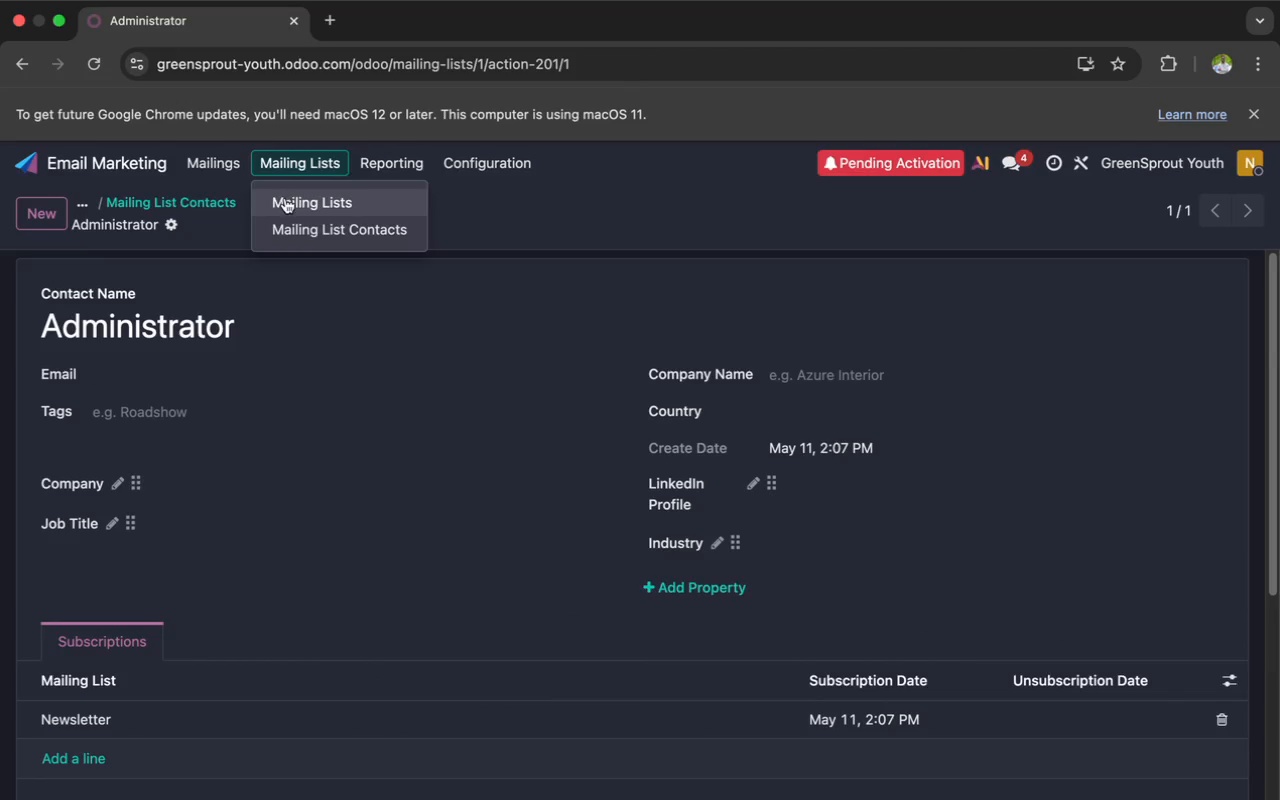 
left_click([285, 199])
 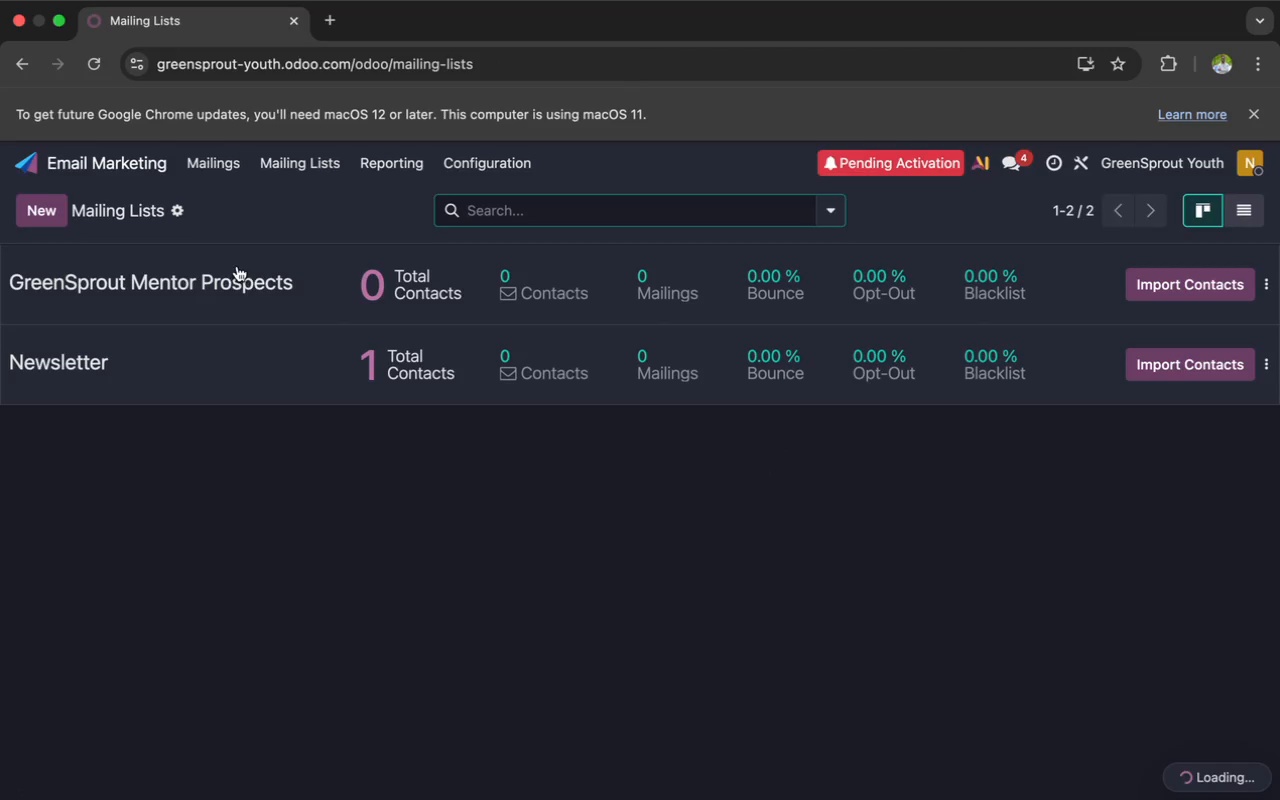 
left_click([232, 282])
 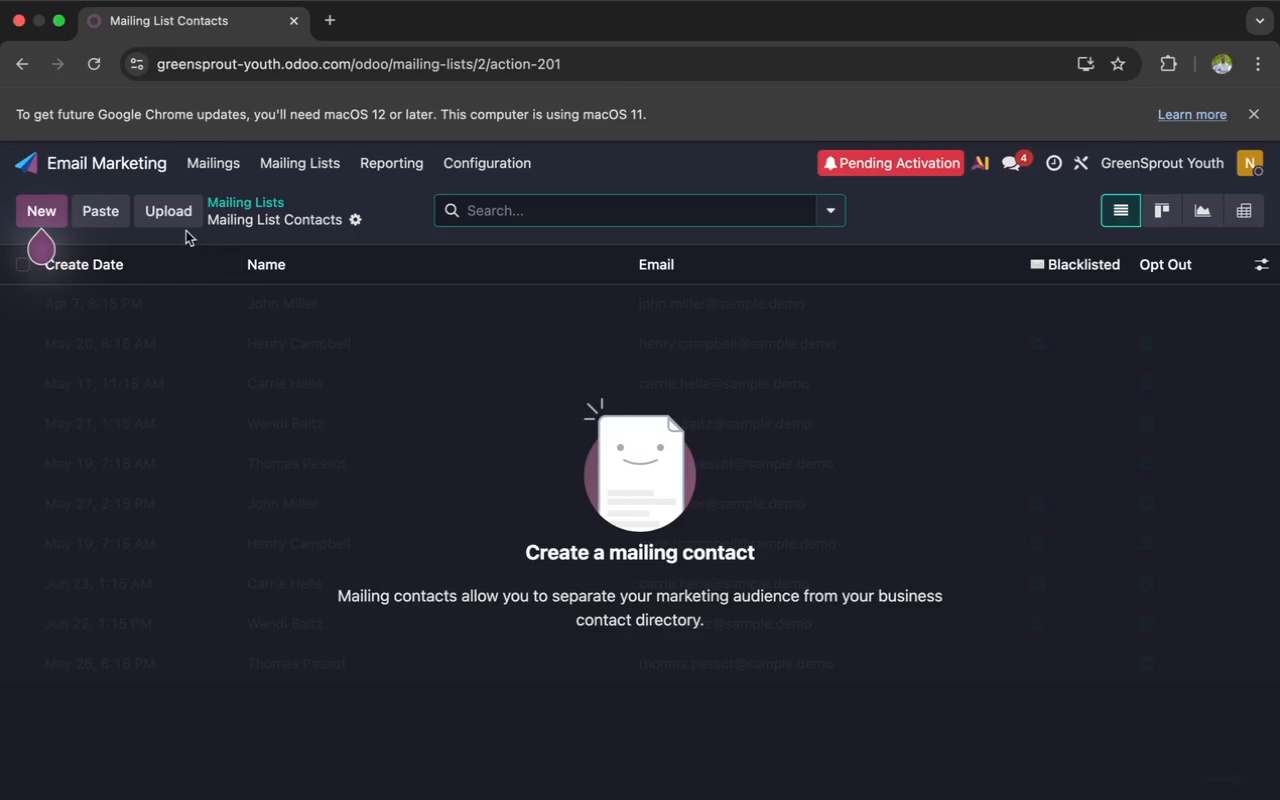 
left_click([174, 216])
 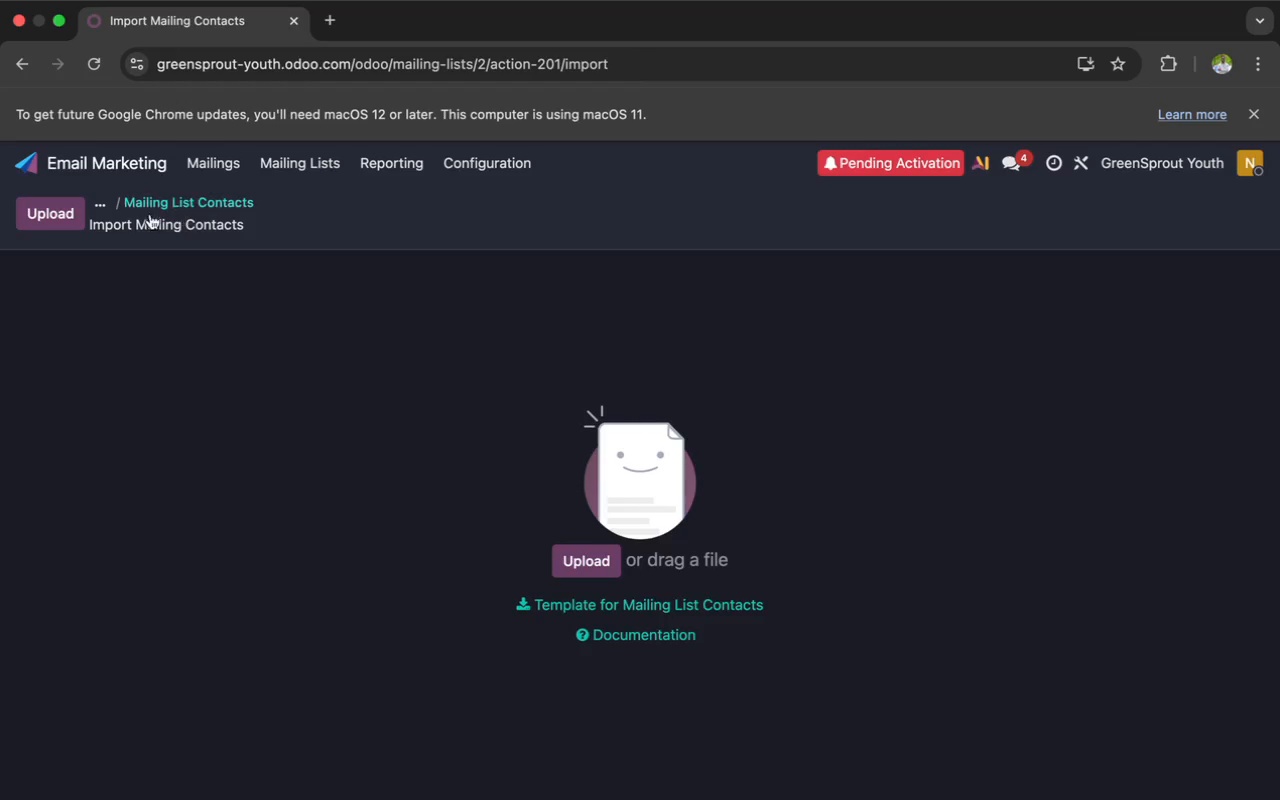 
left_click([60, 227])
 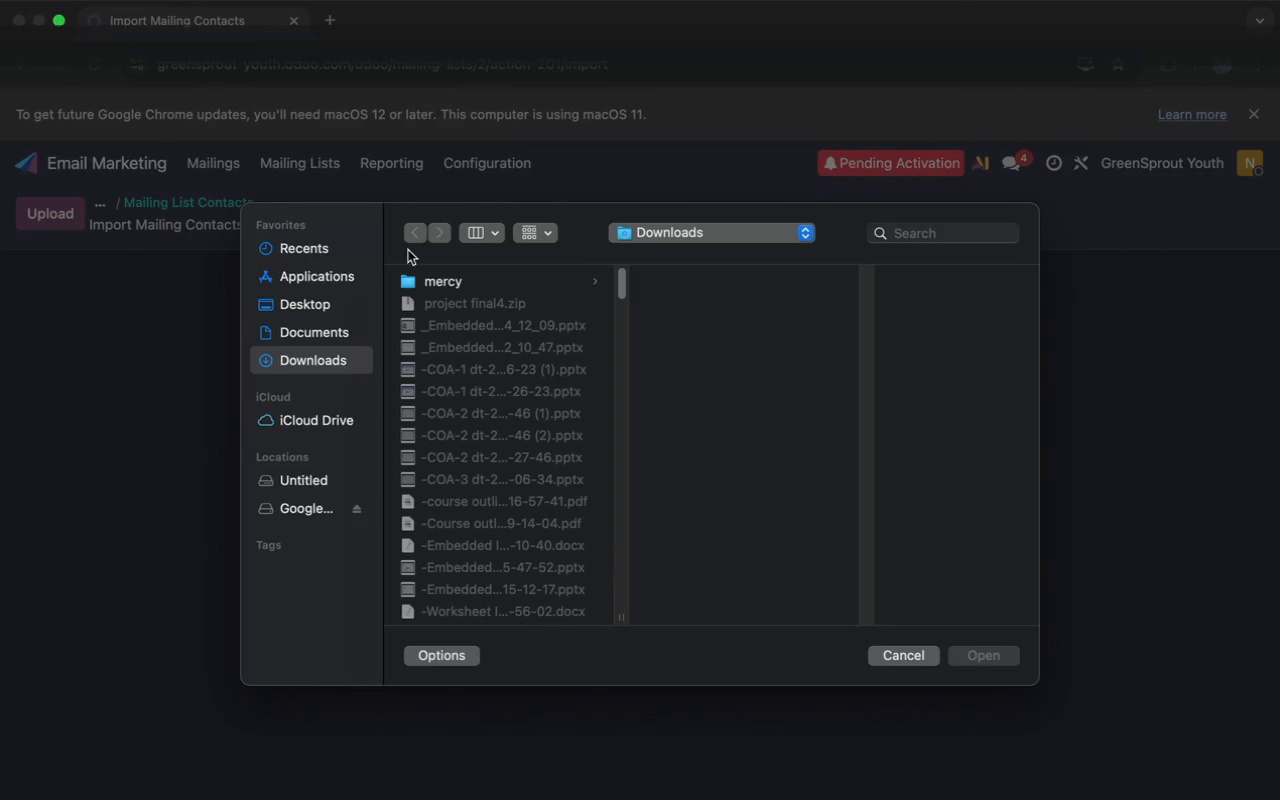 
scroll: coordinate [476, 403], scroll_direction: down, amount: 28.0
 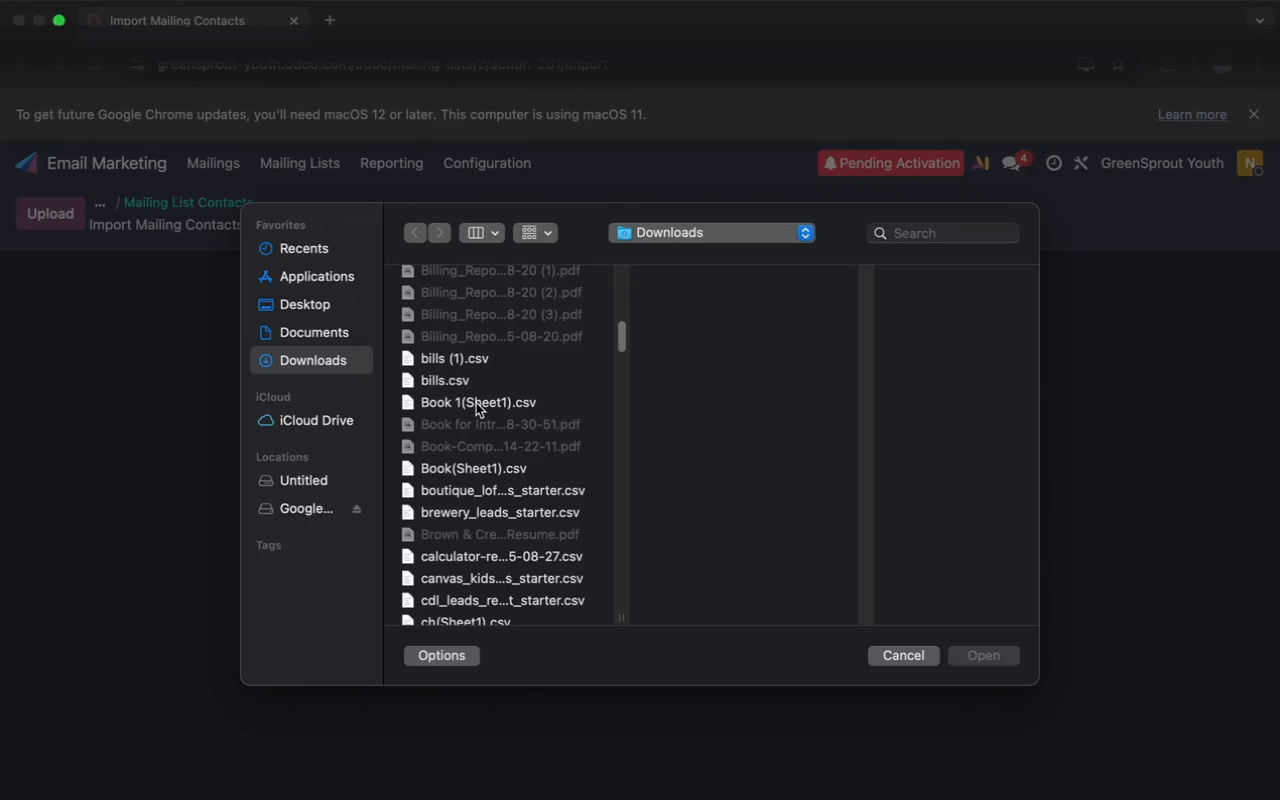 
key(G)
 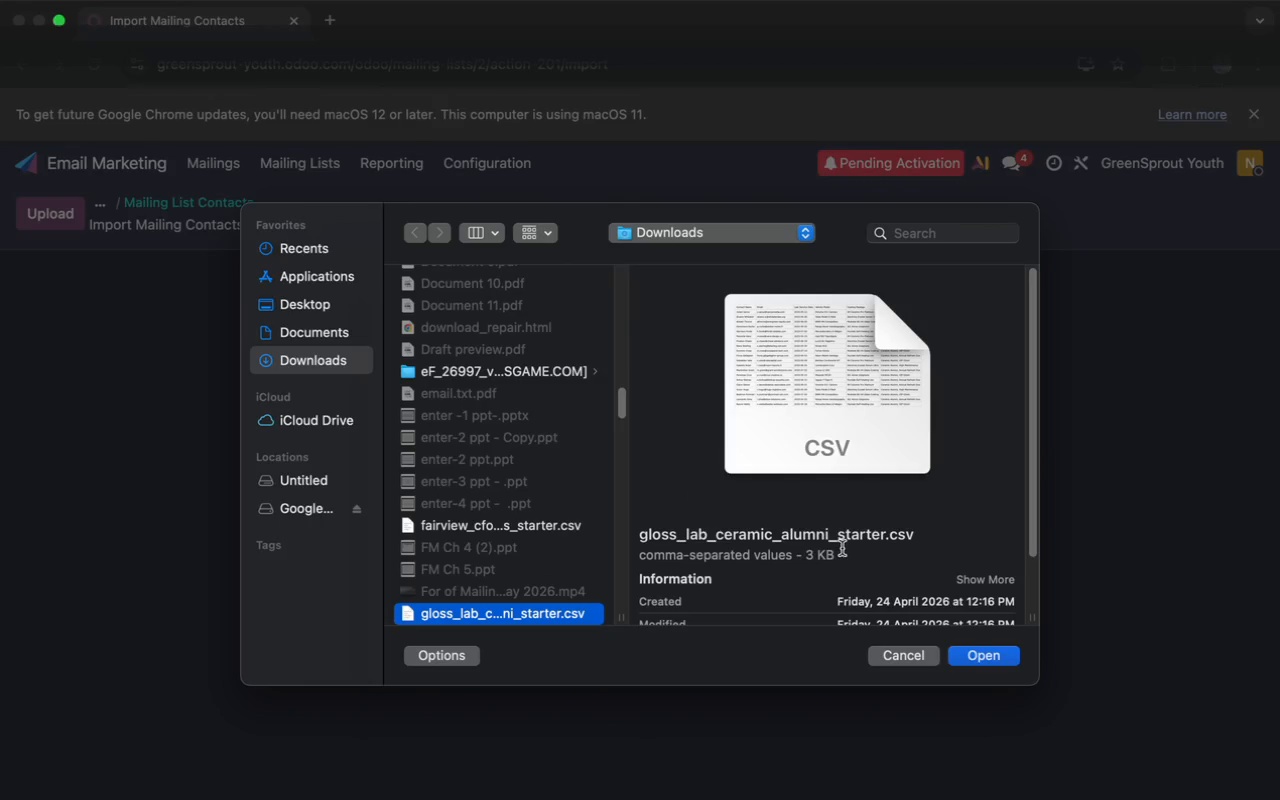 
wait(9.09)
 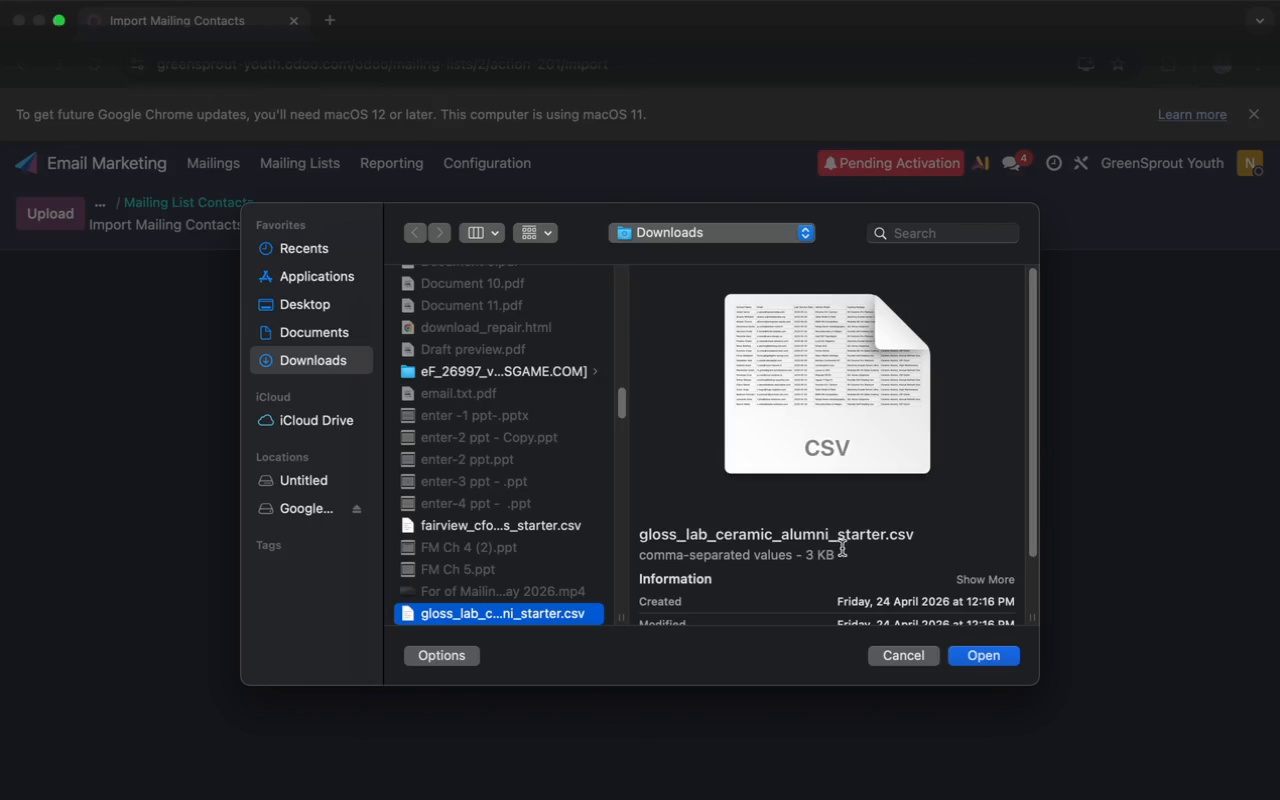 
left_click([972, 651])
 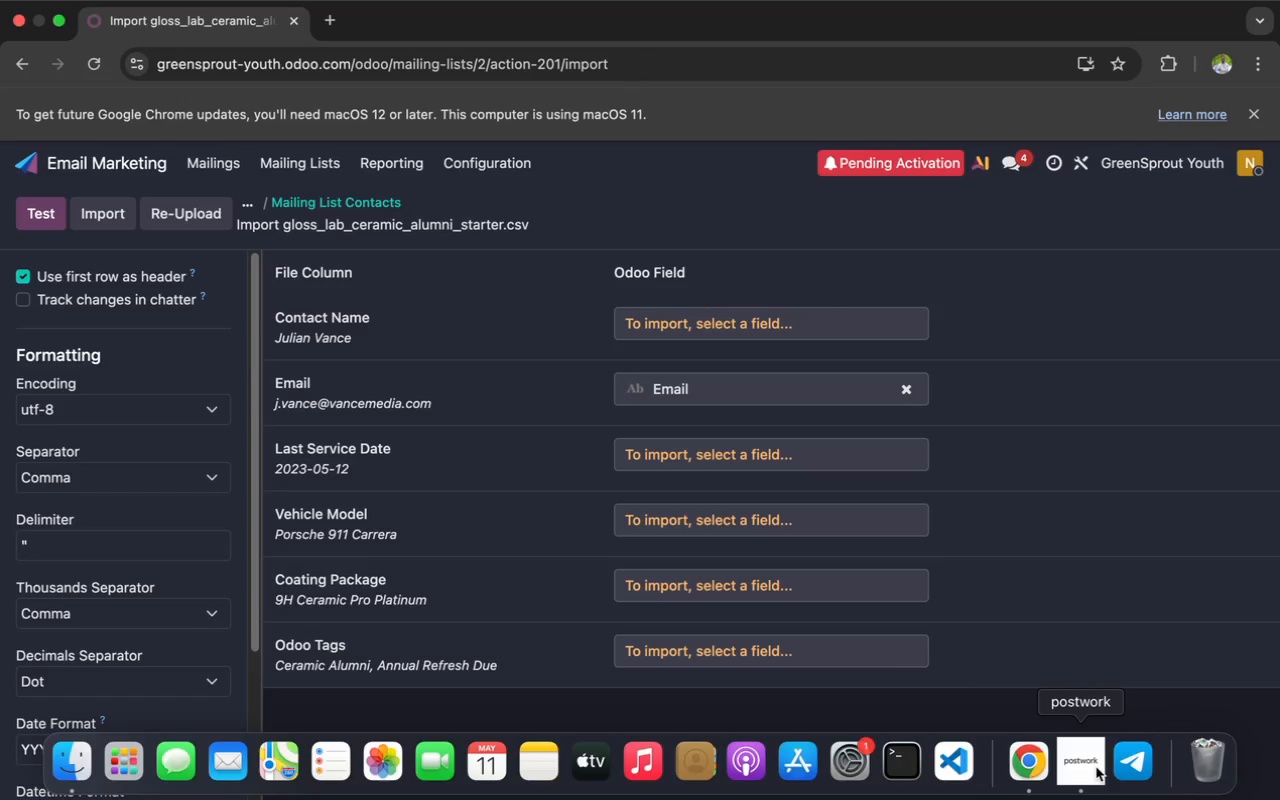 
left_click([1096, 765])